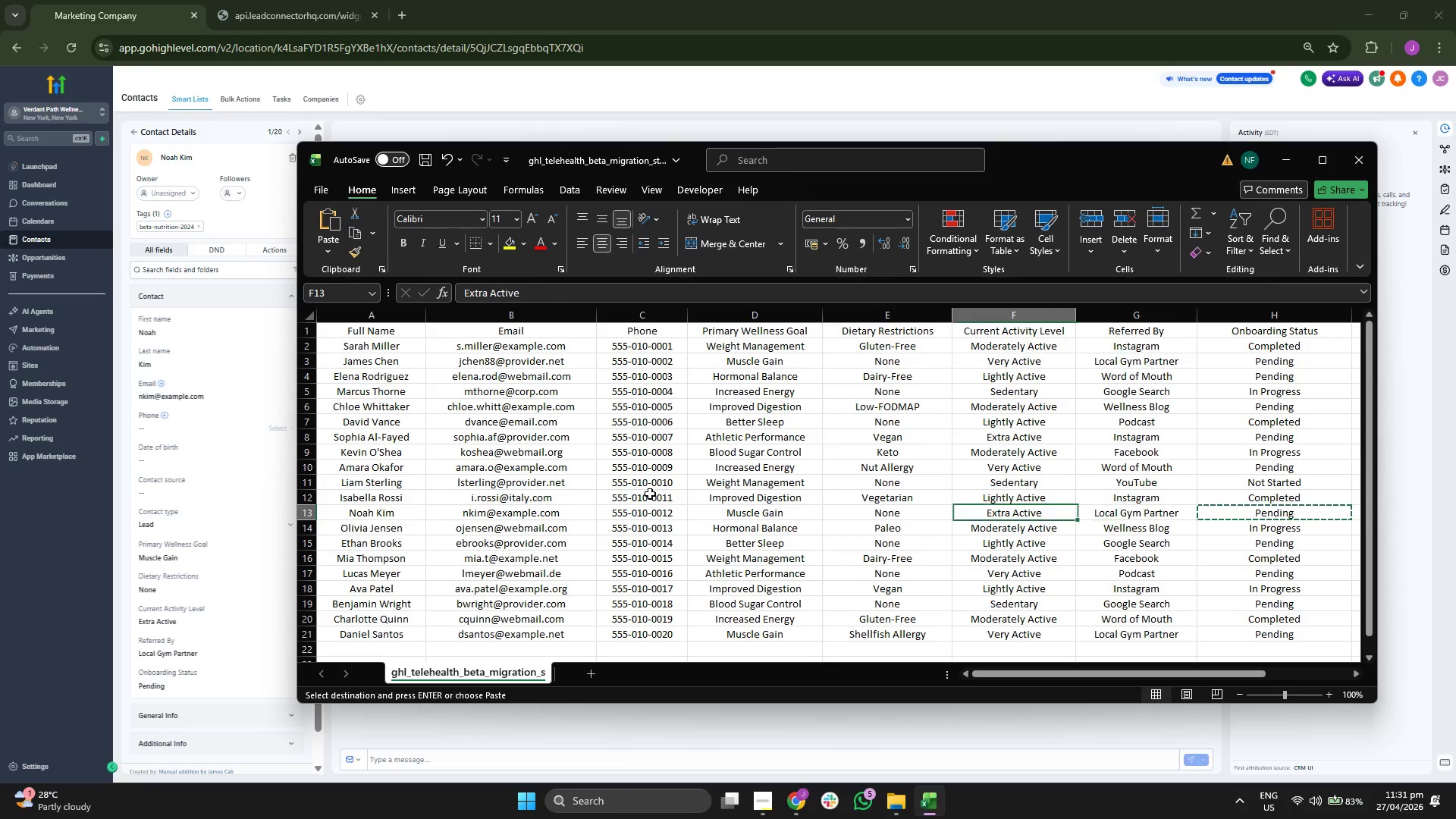 
key(ArrowLeft)
 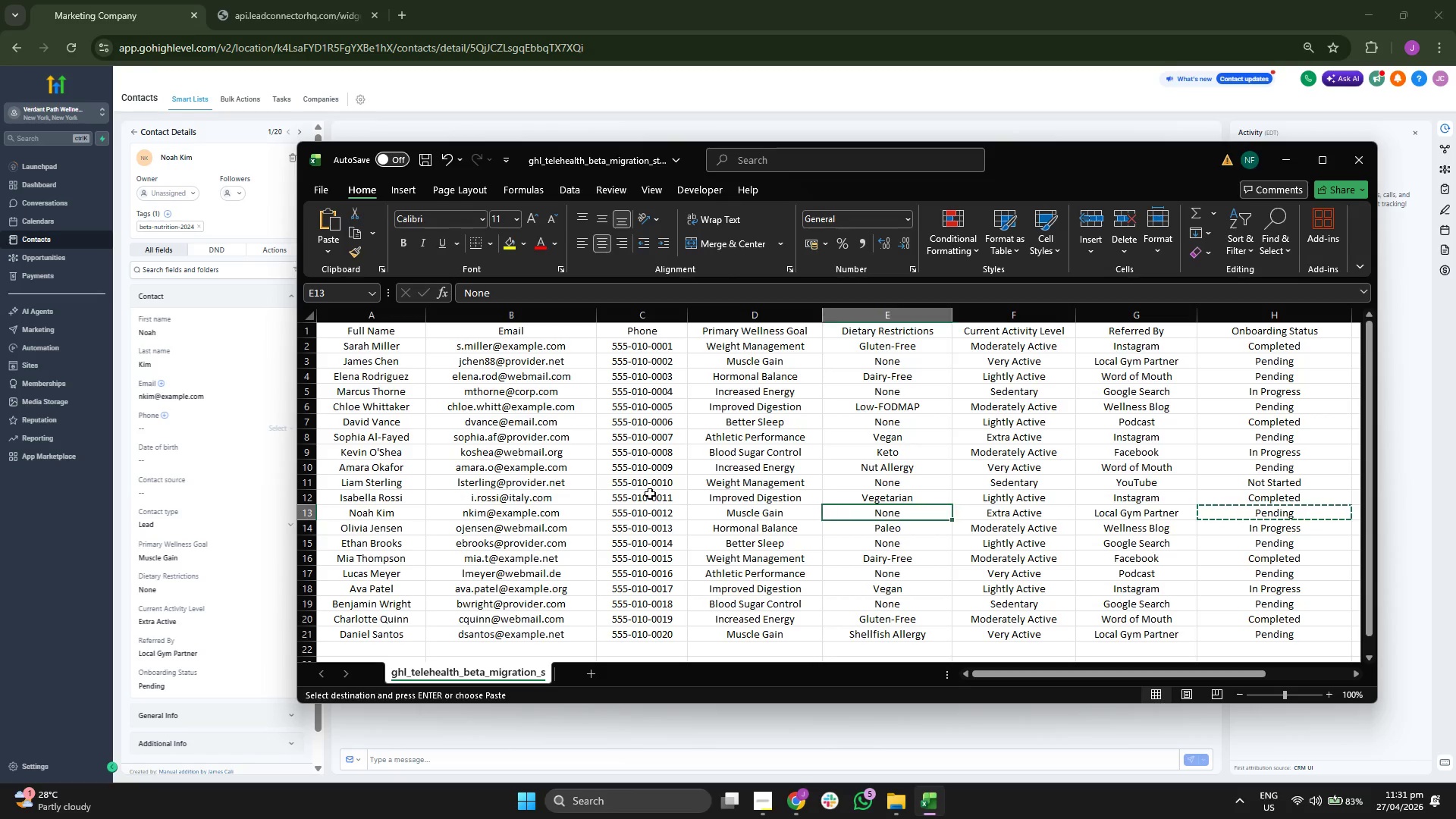 
key(ArrowLeft)
 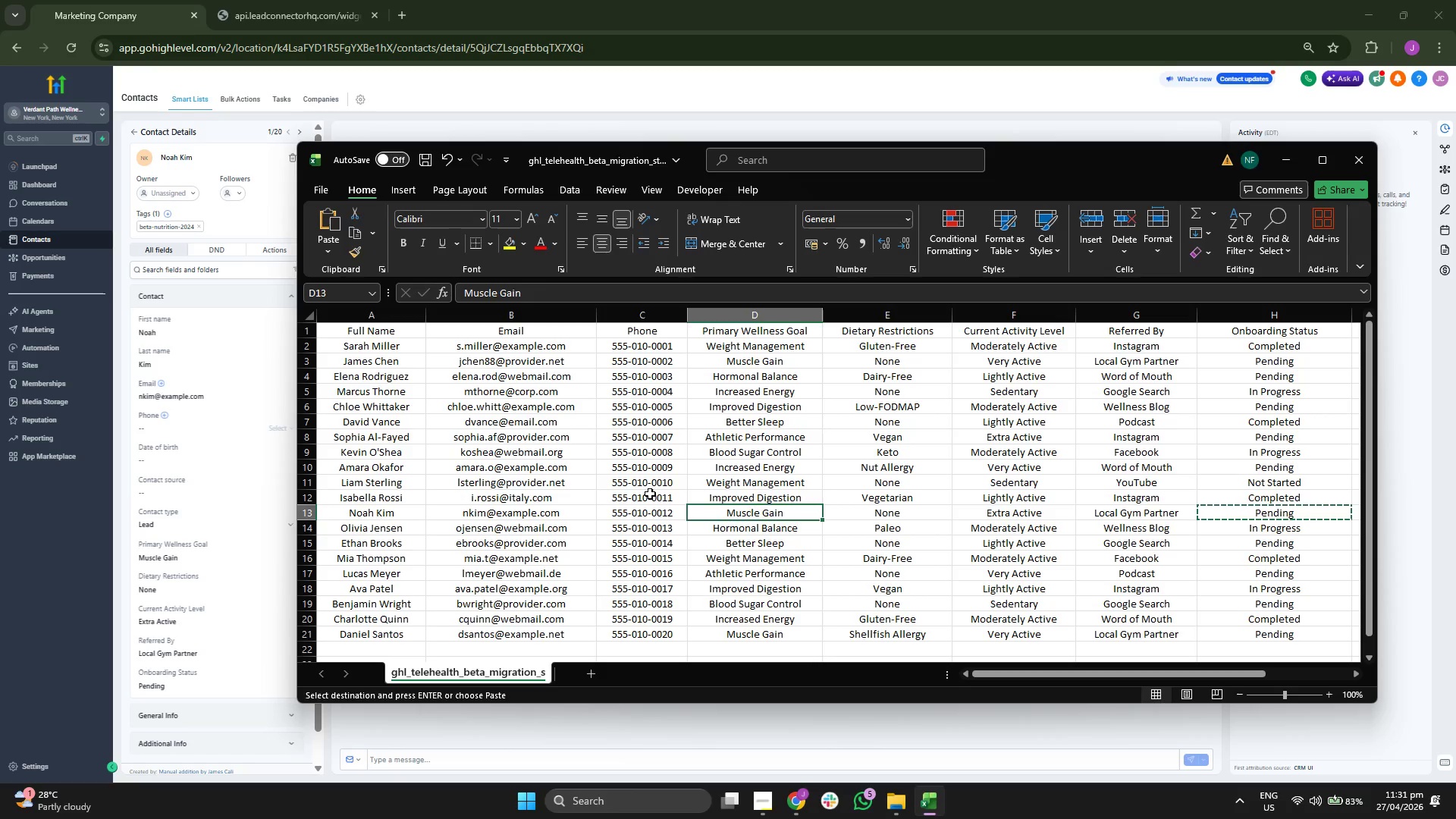 
key(ArrowLeft)
 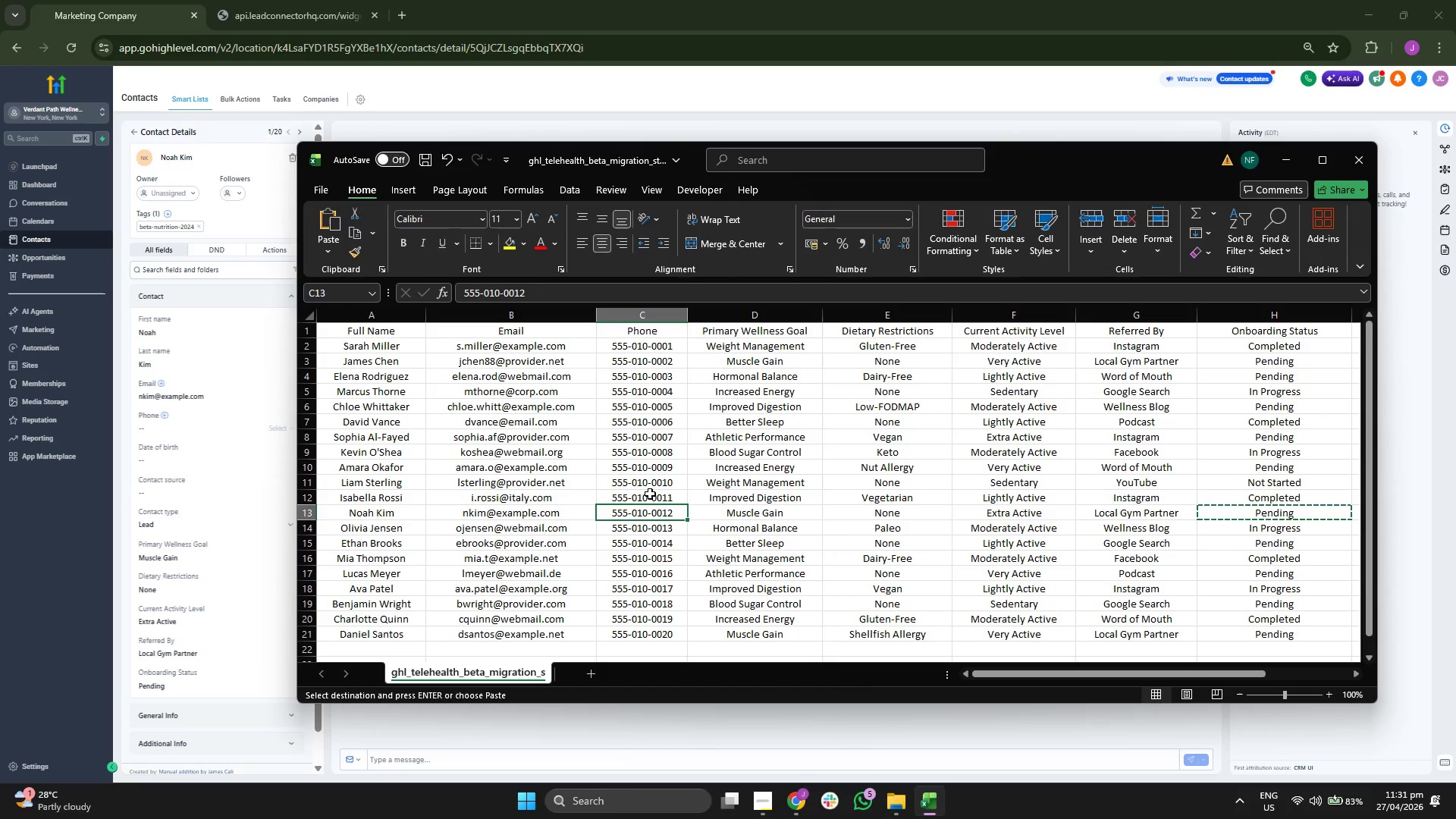 
key(Control+ControlLeft)
 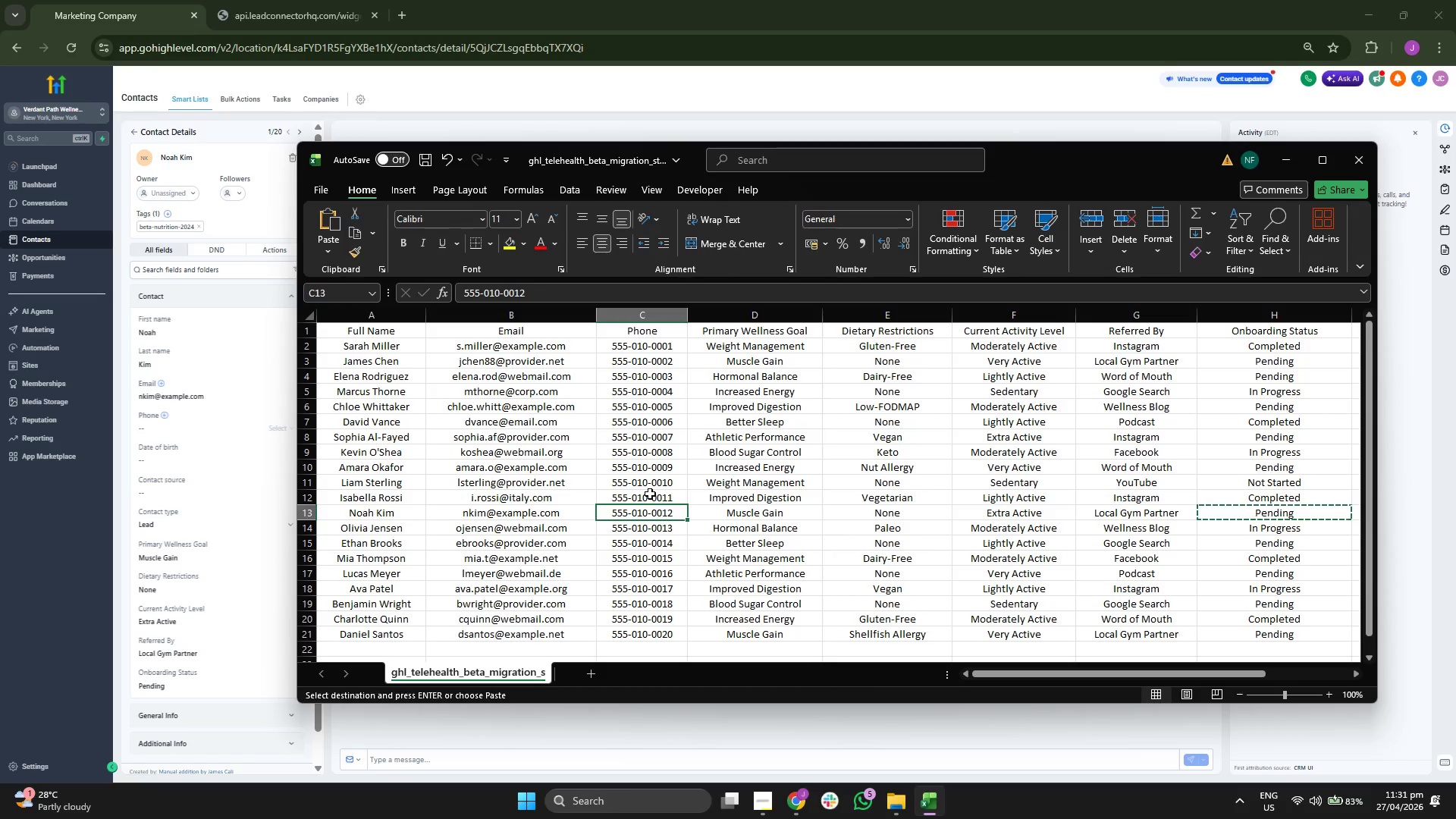 
key(Control+C)
 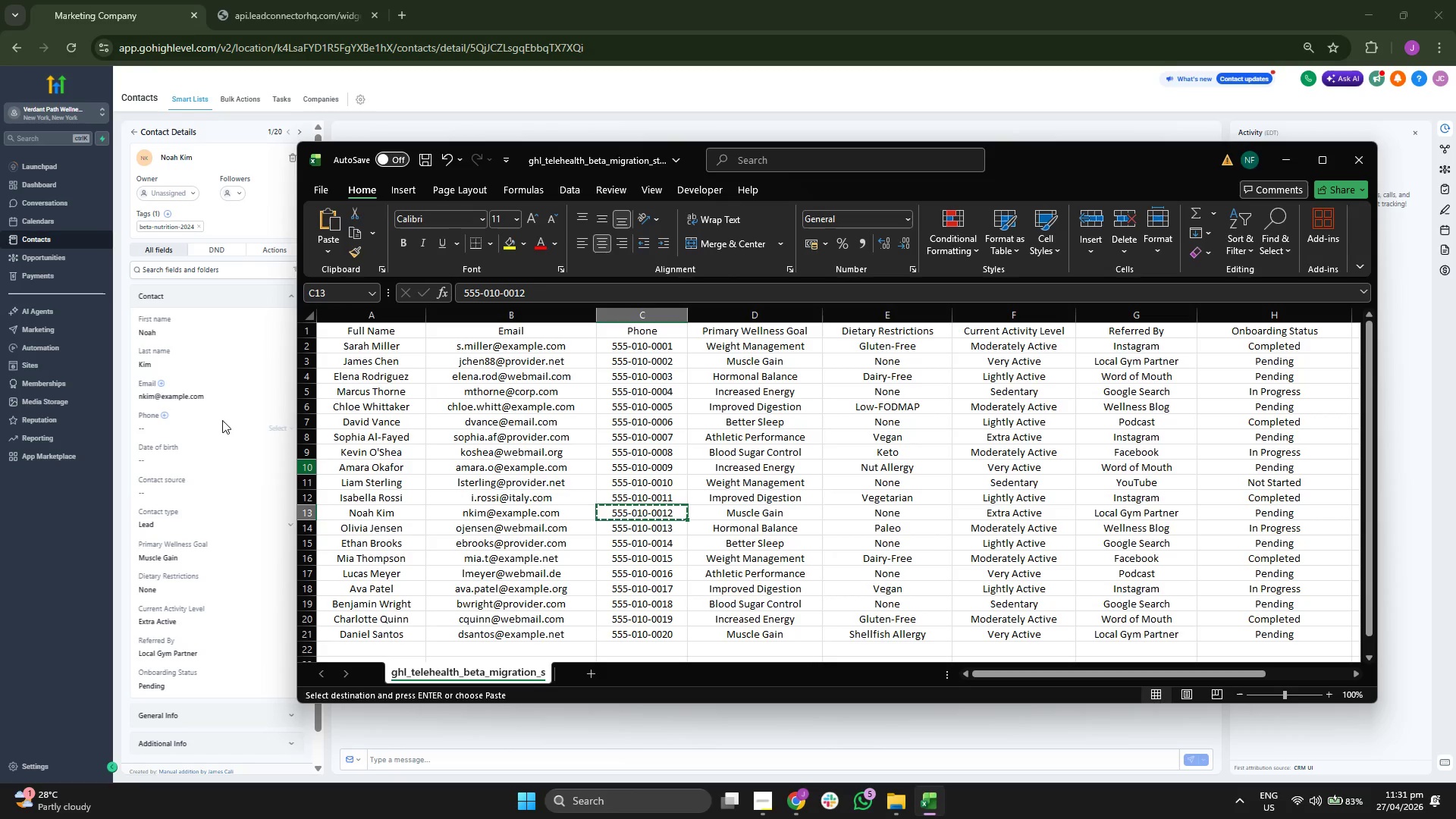 
key(Control+ControlLeft)
 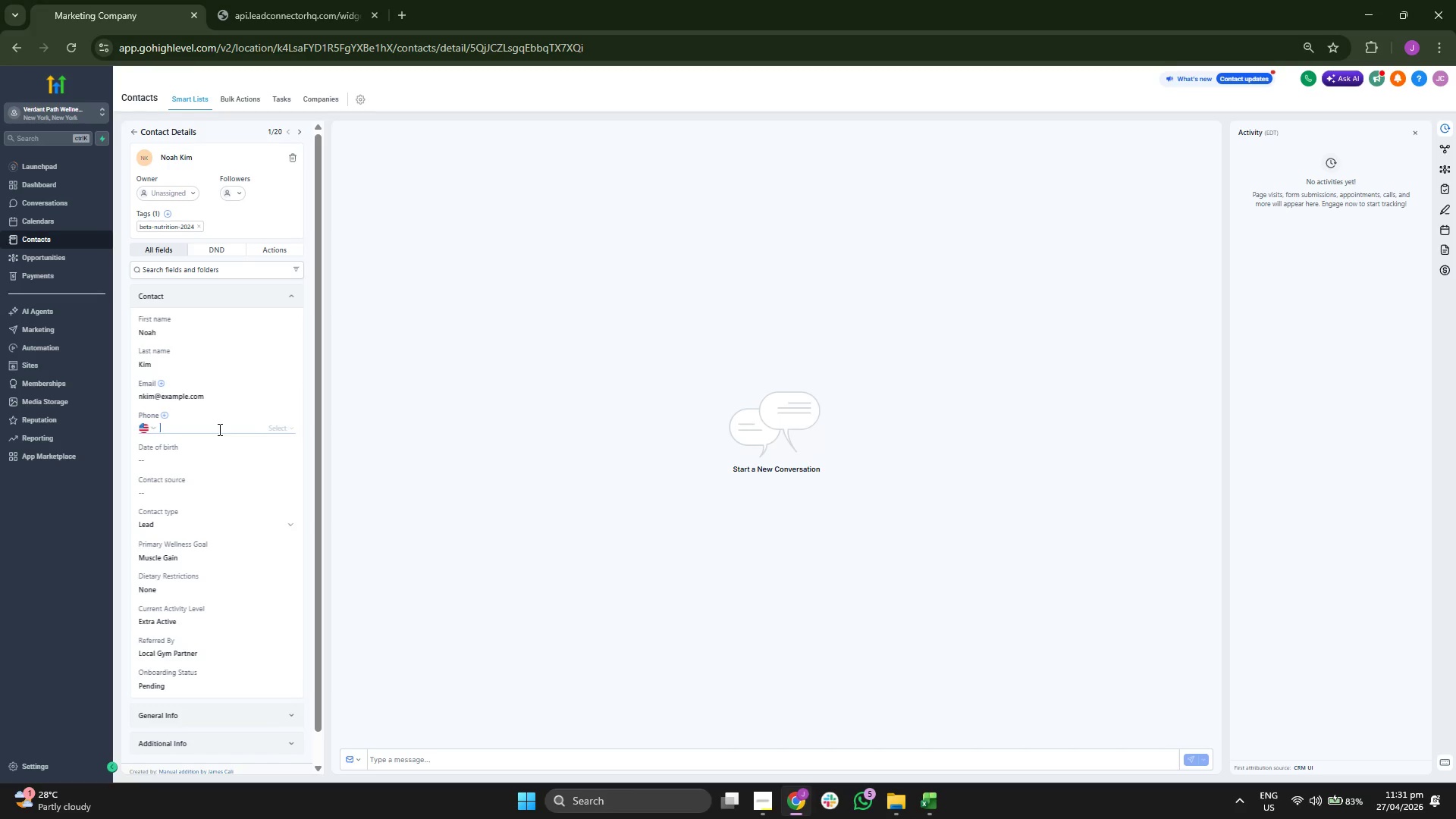 
key(Control+V)
 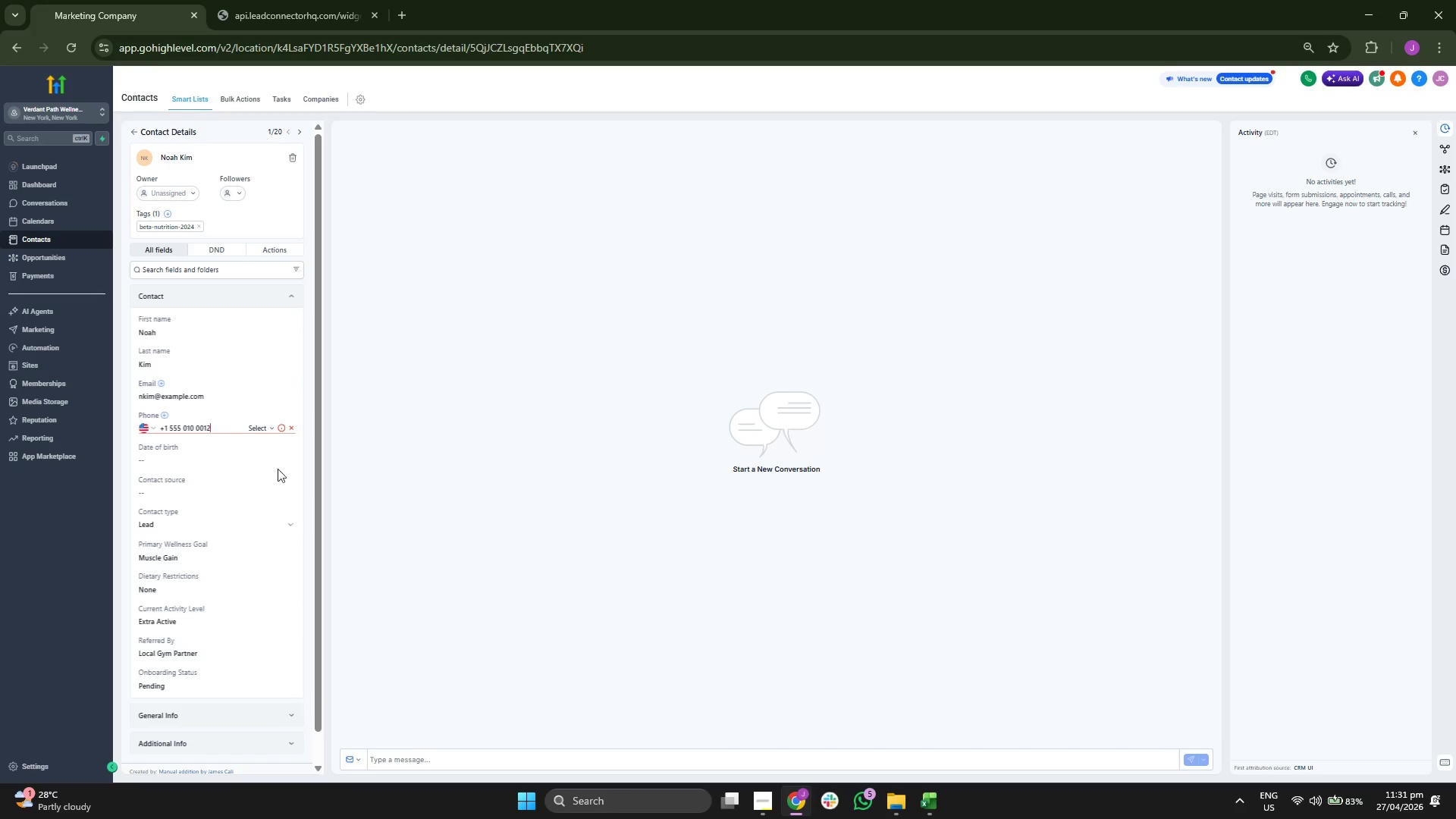 
left_click([261, 425])
 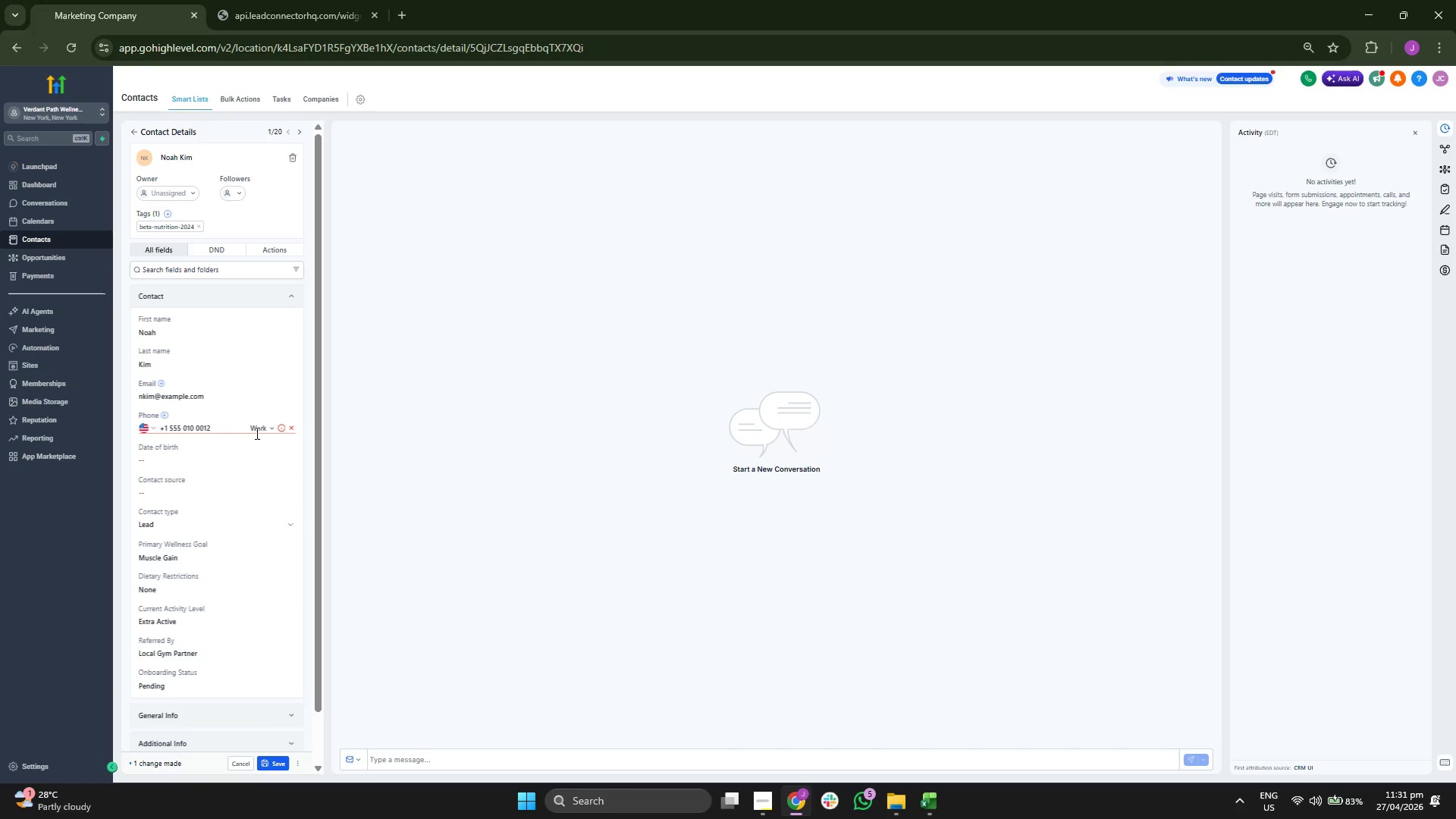 
left_click([256, 429])
 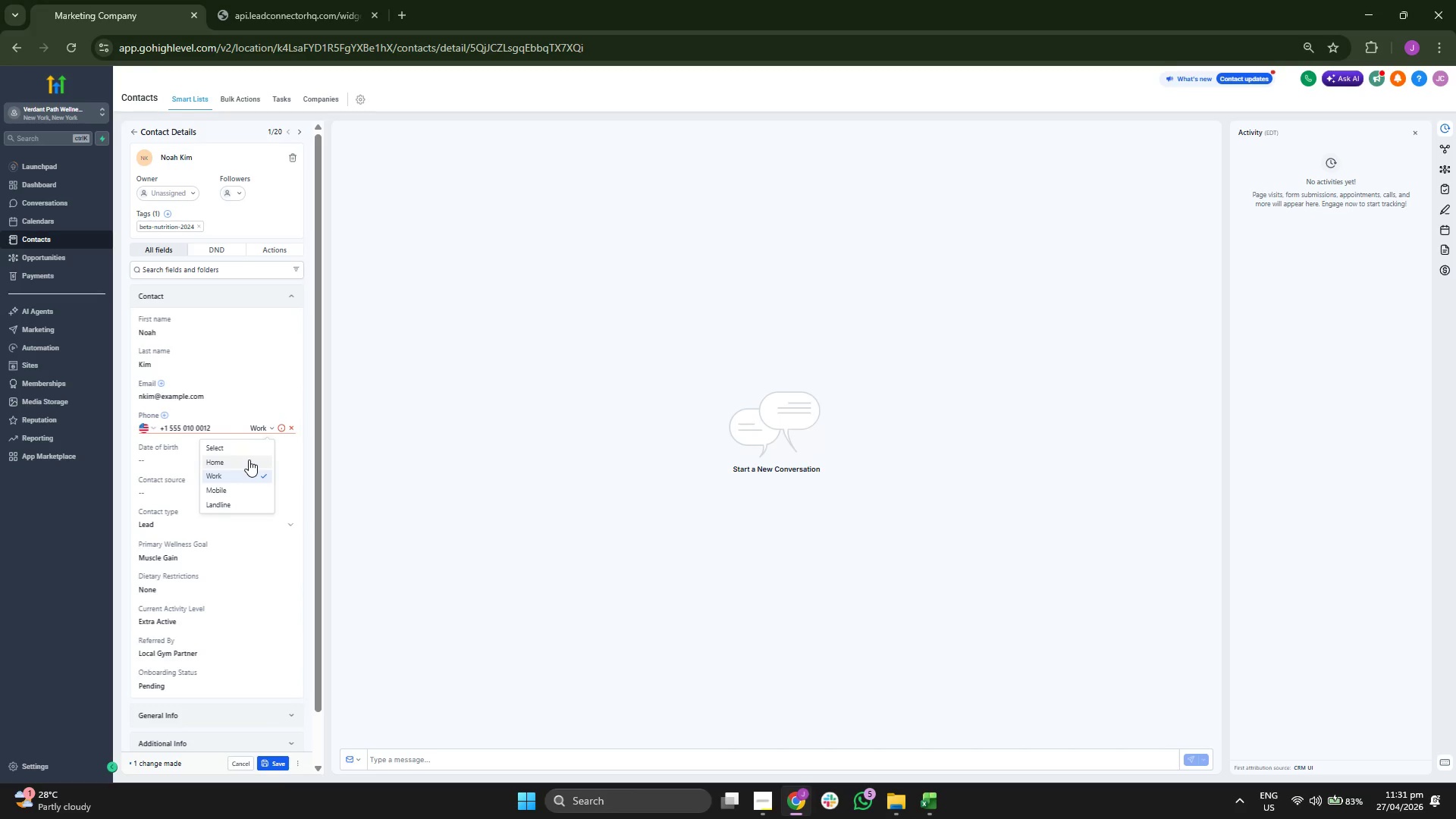 
left_click([249, 460])